 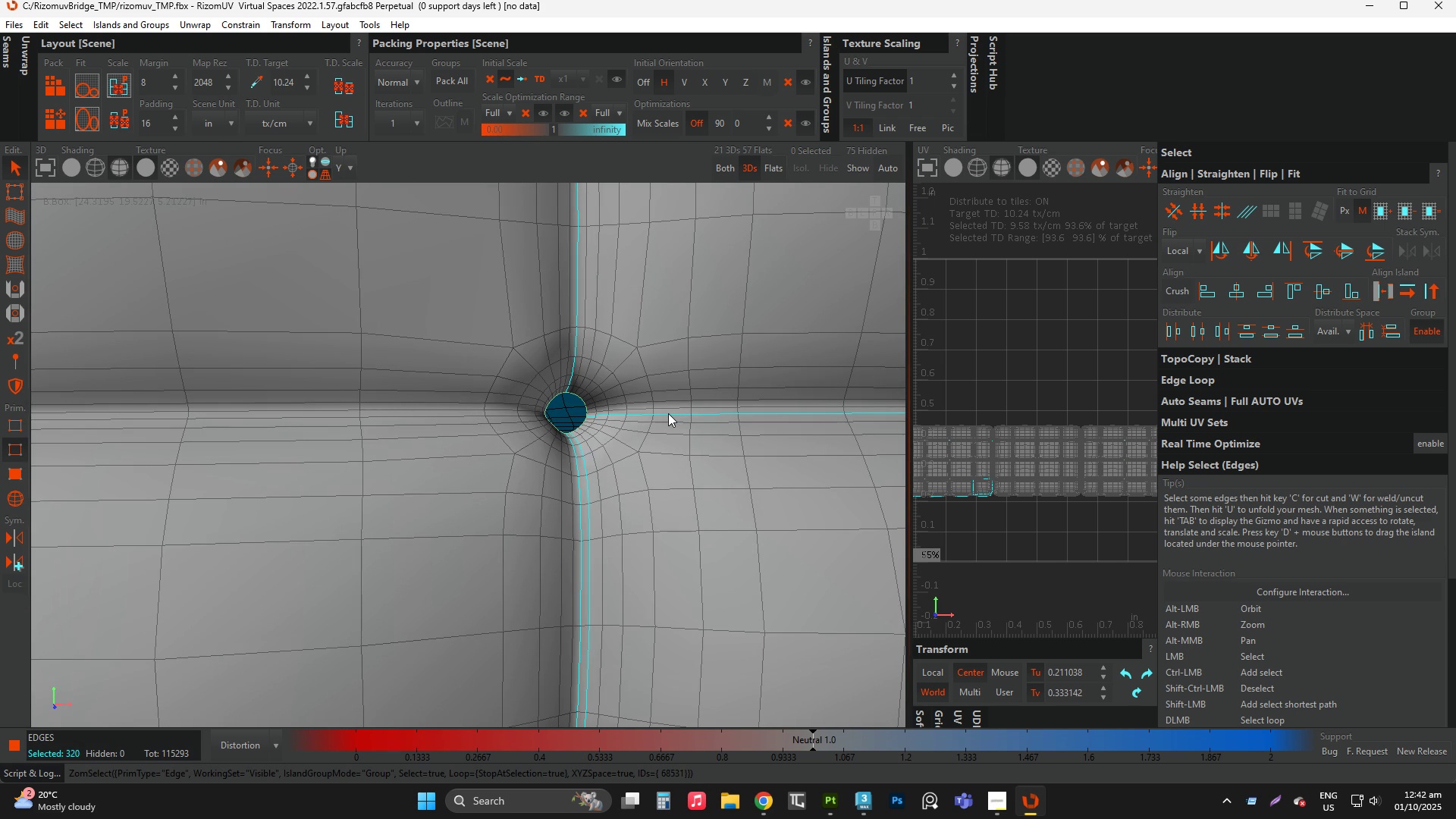 
double_click([668, 413])
 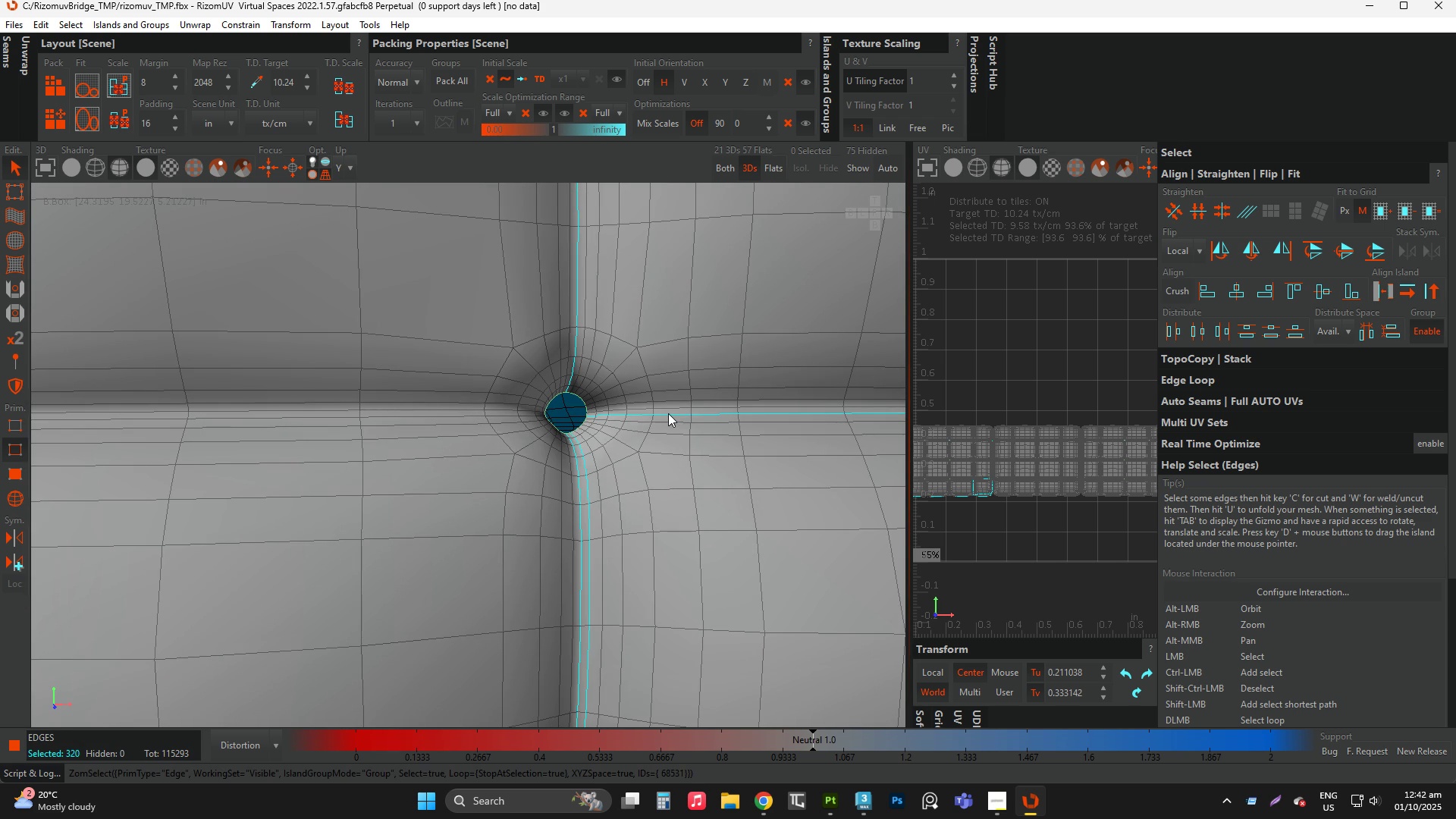 
key(Control+Z)
 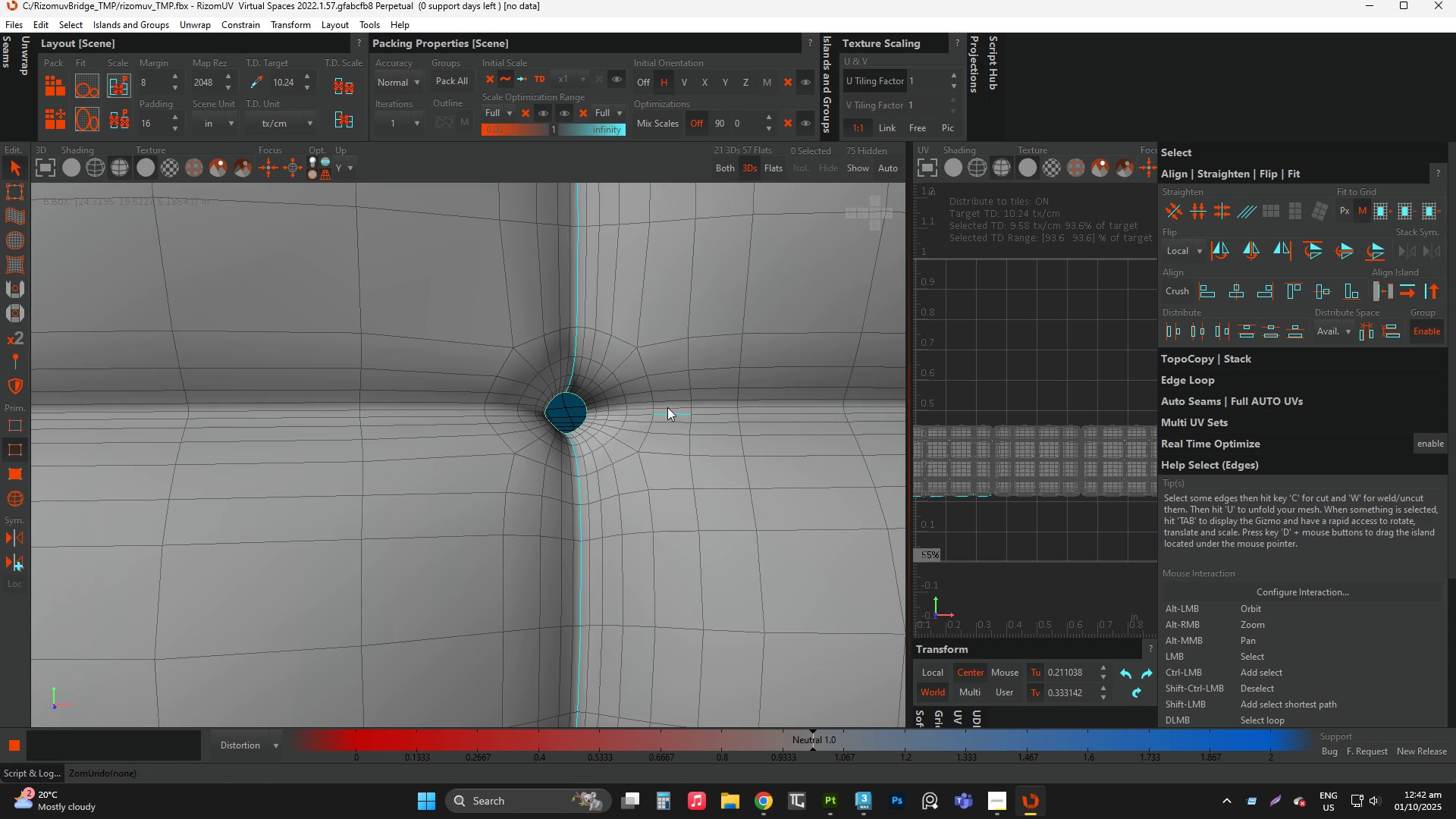 
key(Control+Z)
 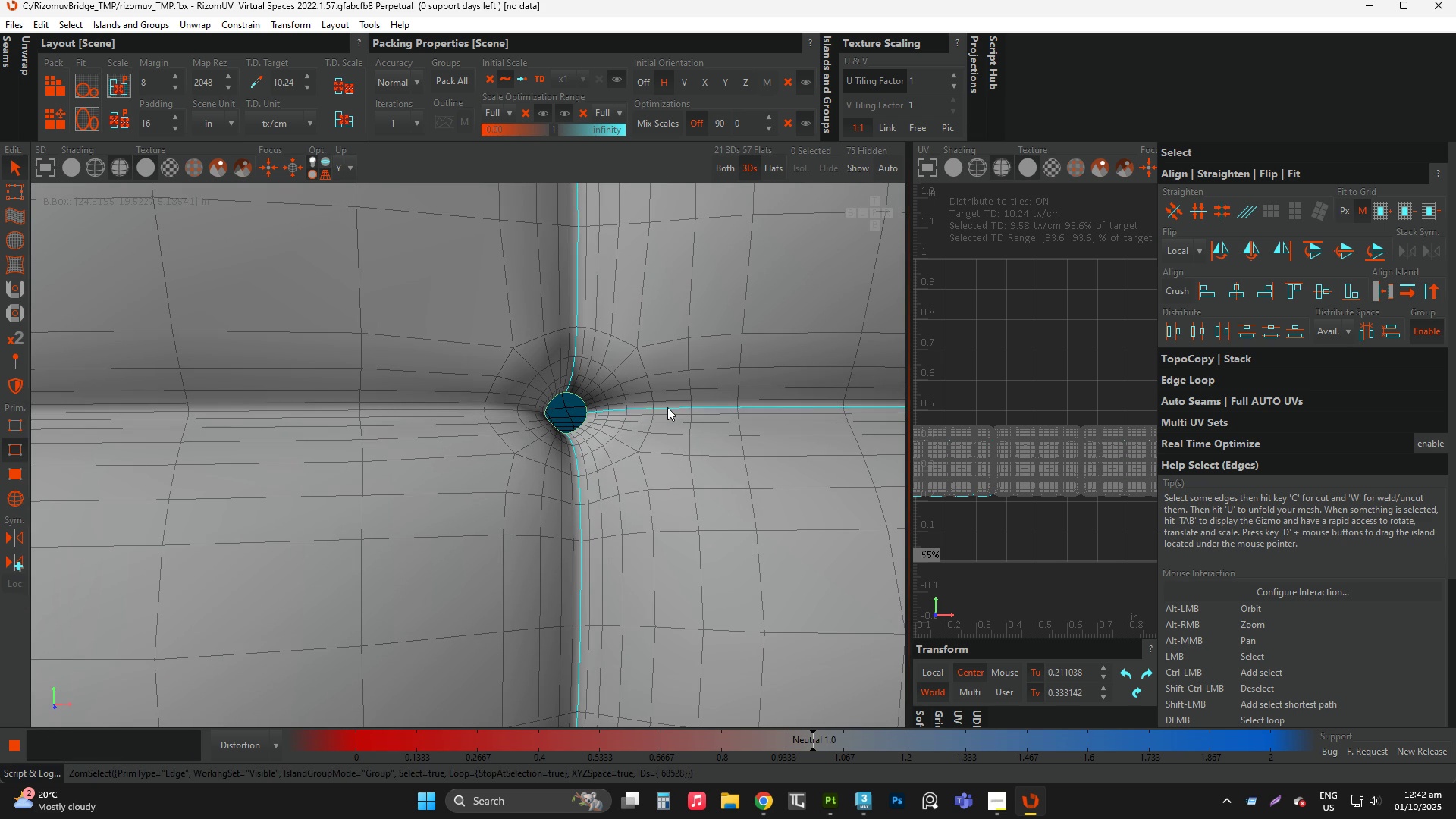 
double_click([667, 407])
 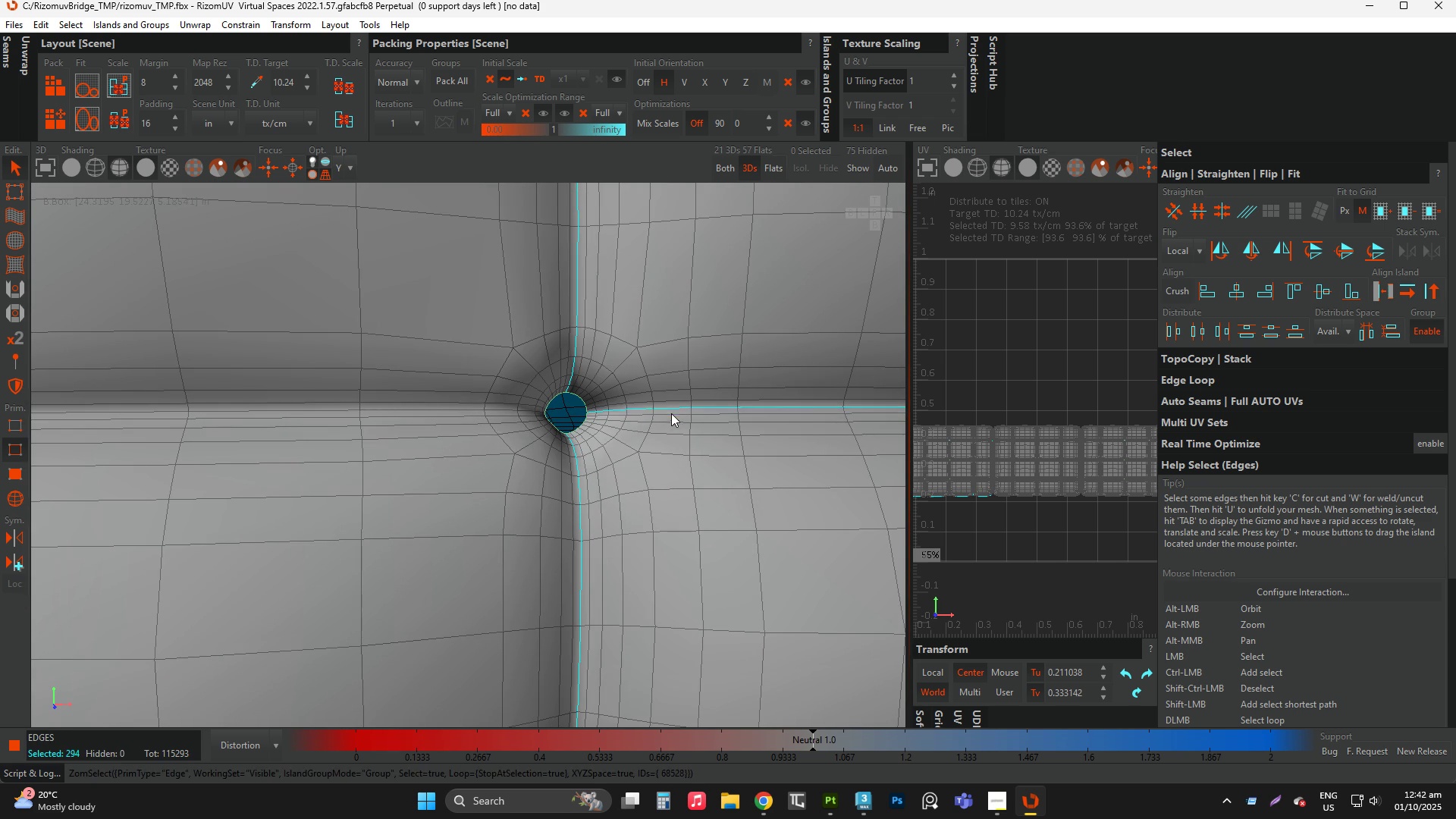 
scroll: coordinate [516, 413], scroll_direction: none, amount: 0.0